 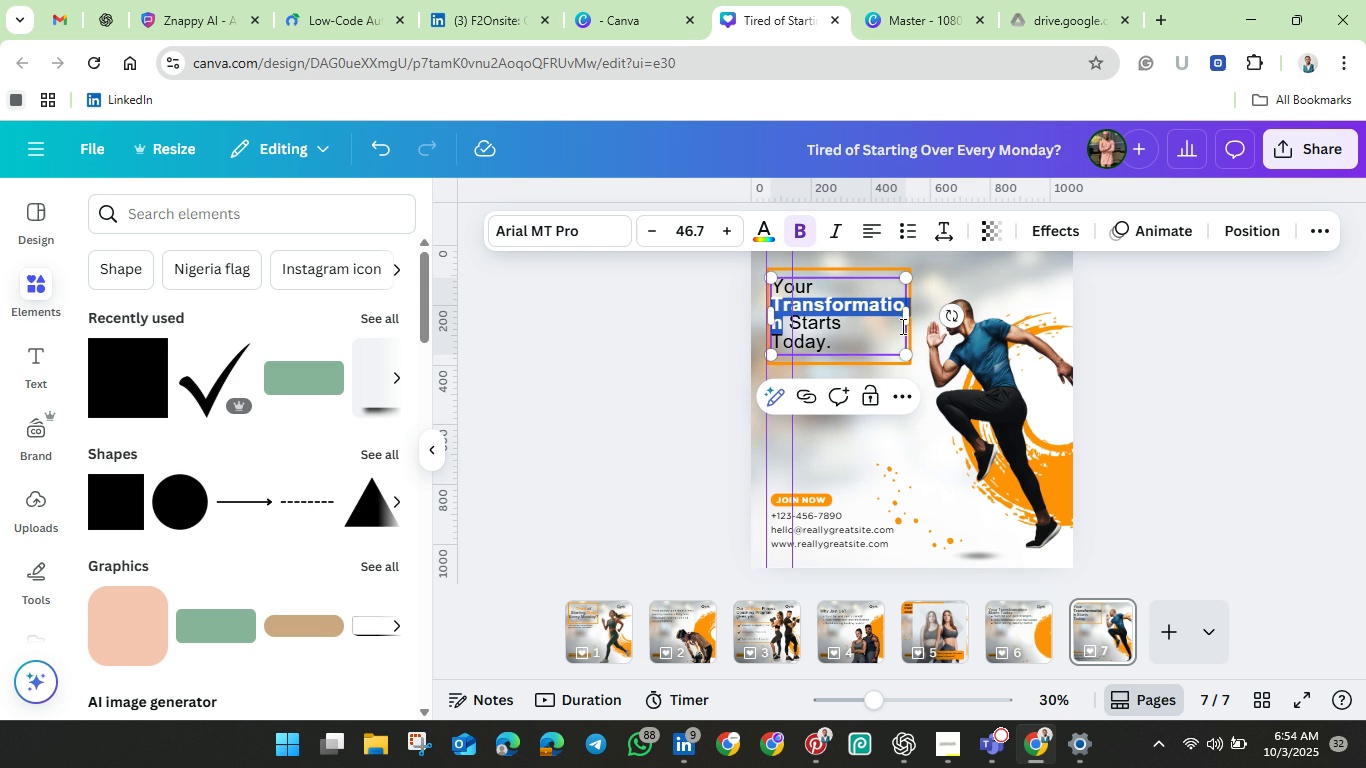 
left_click([767, 237])
 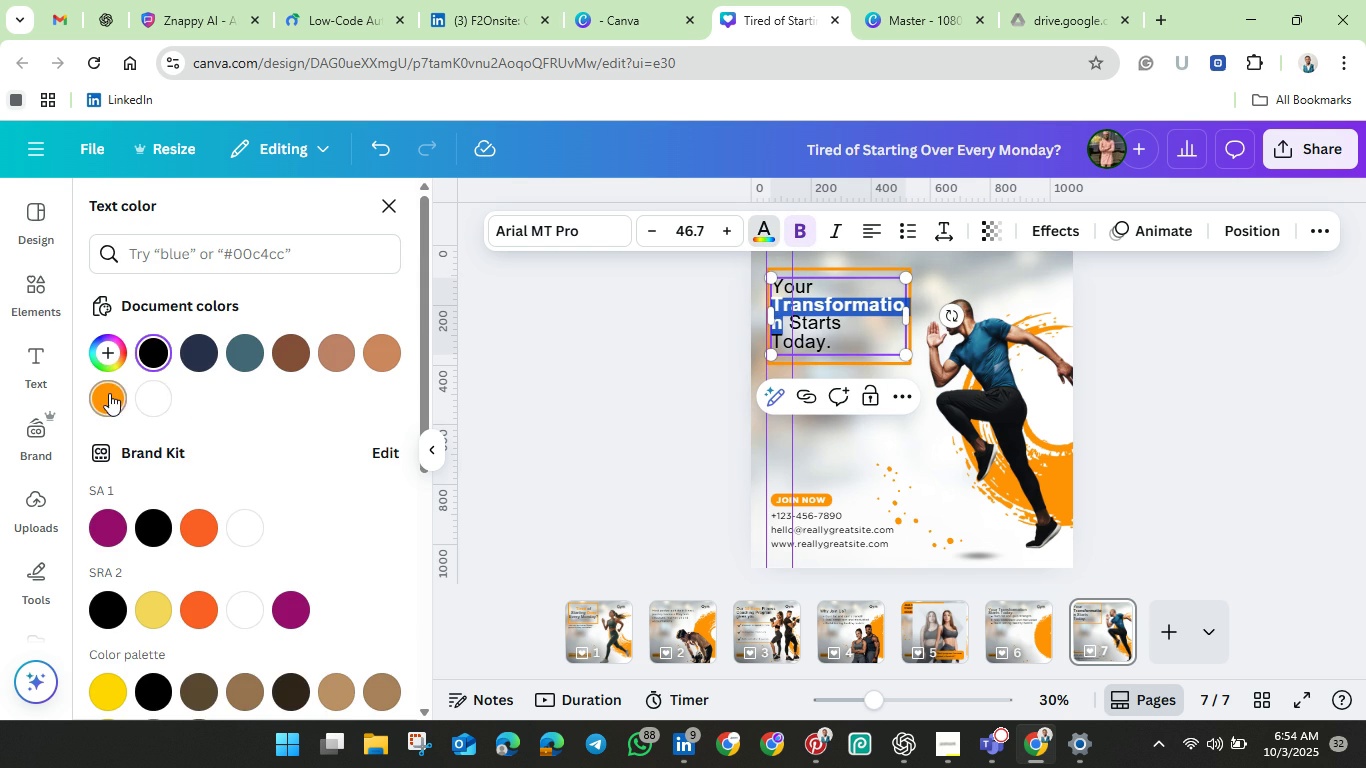 
left_click([109, 393])
 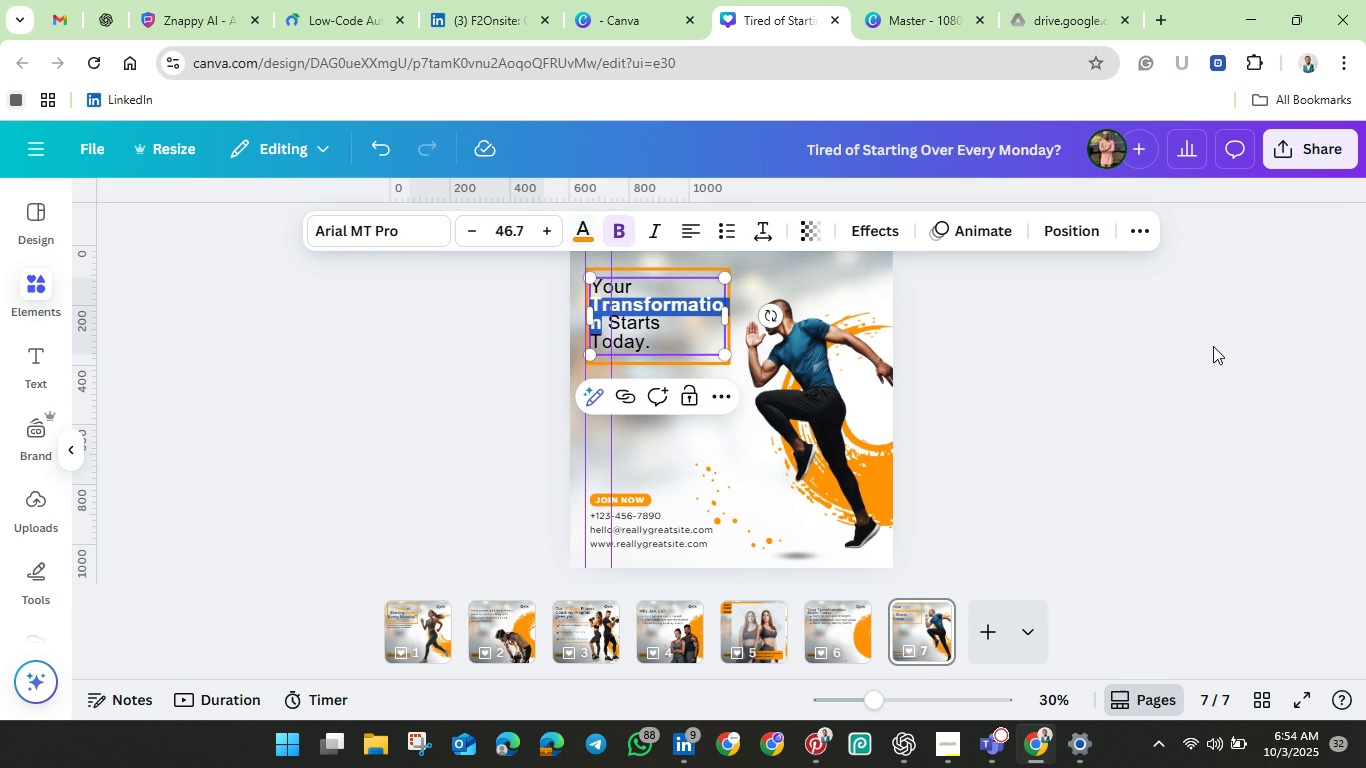 
left_click([1213, 346])
 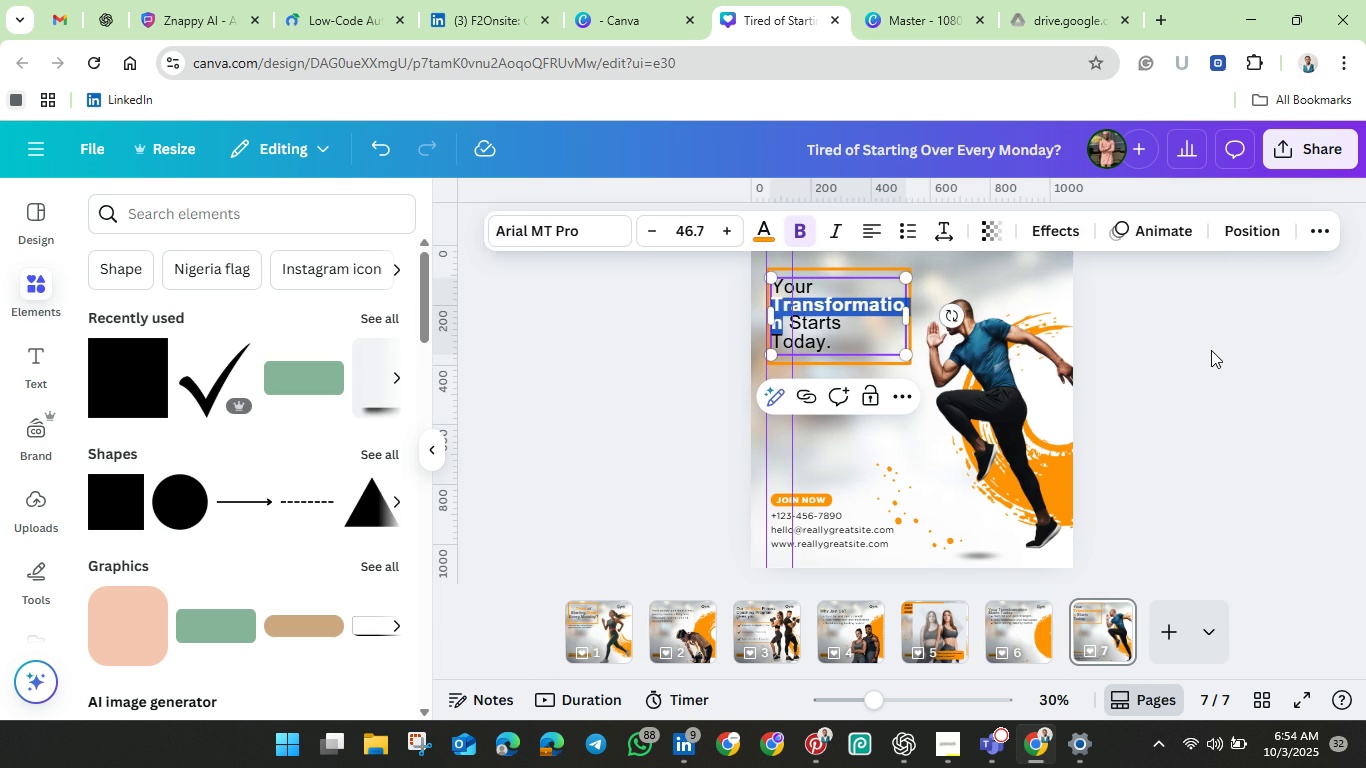 
left_click([1211, 350])
 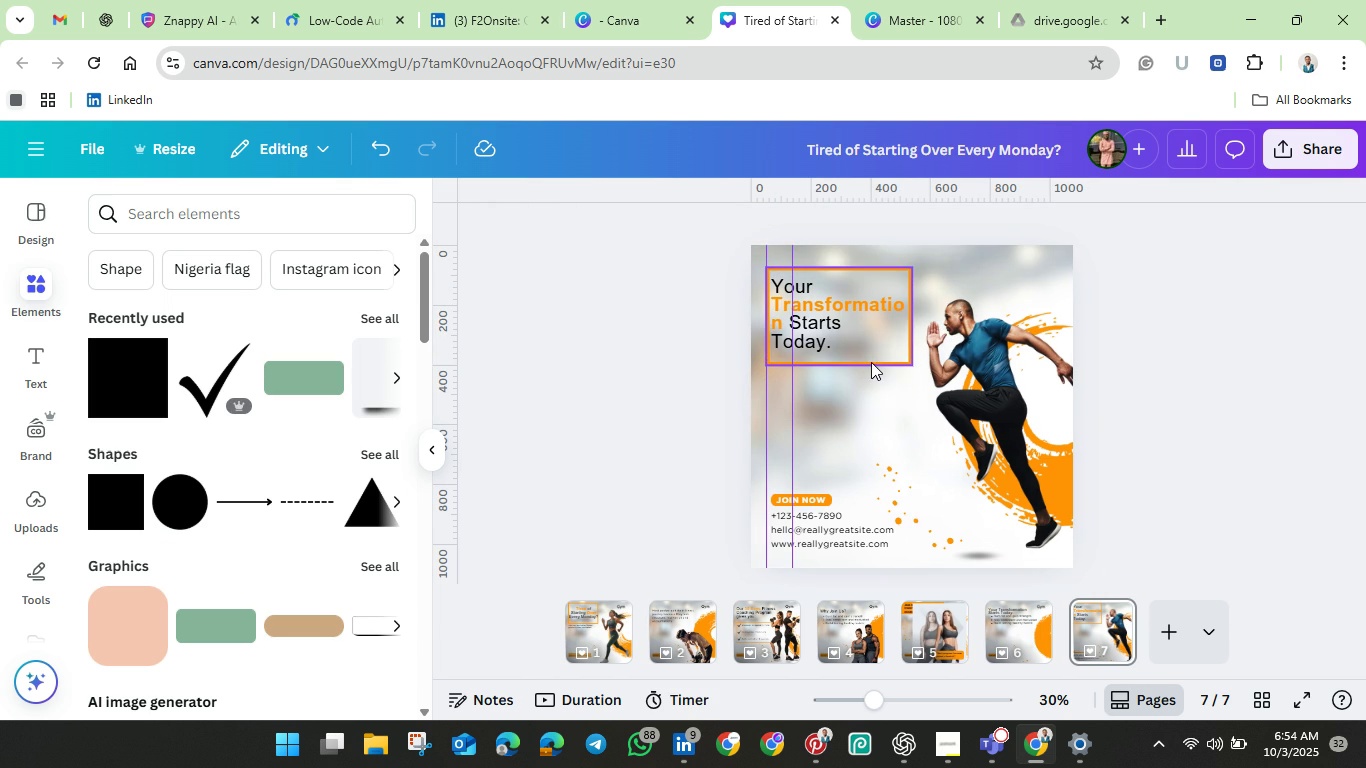 
left_click([872, 364])